 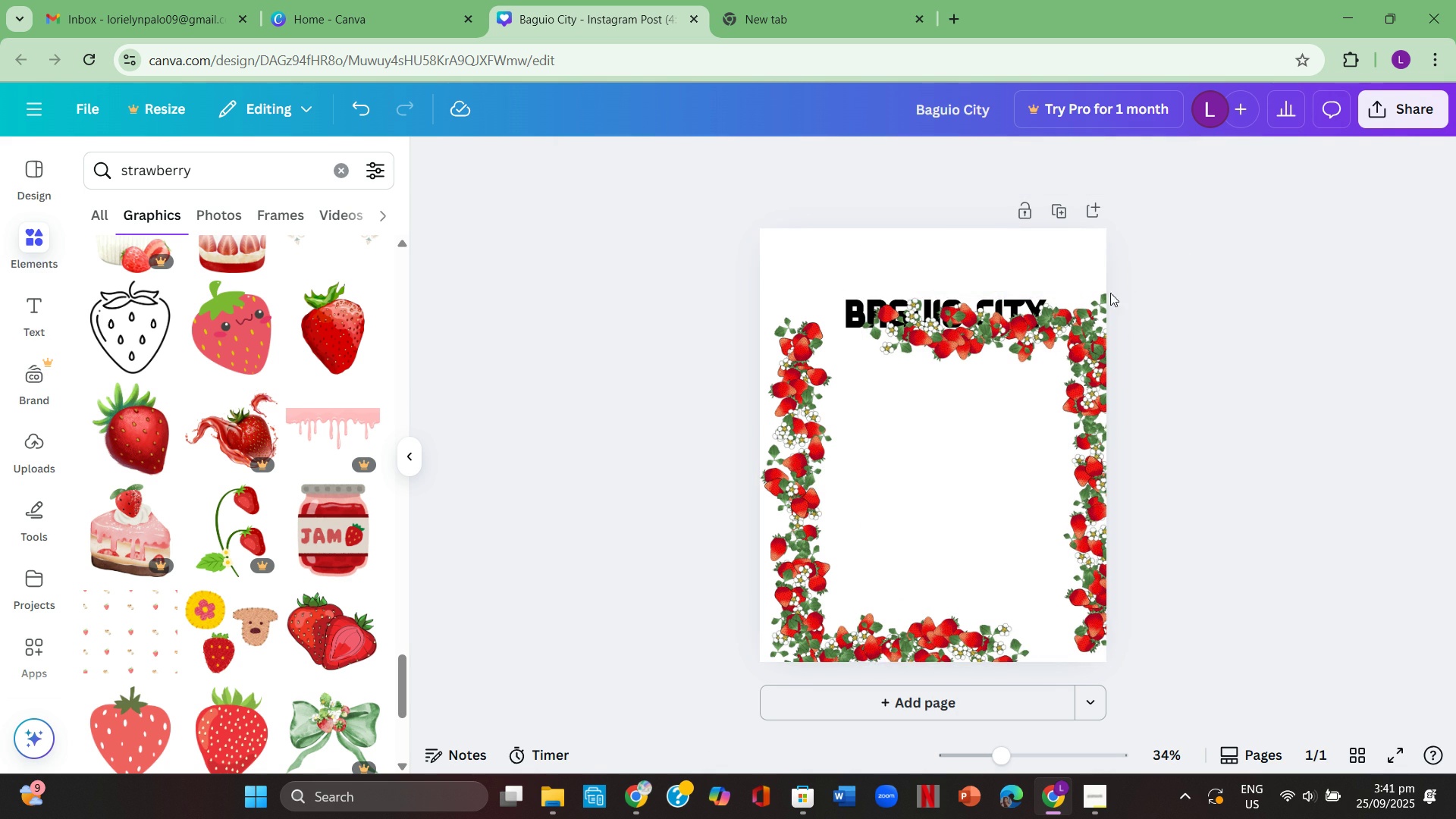 
left_click([1039, 361])
 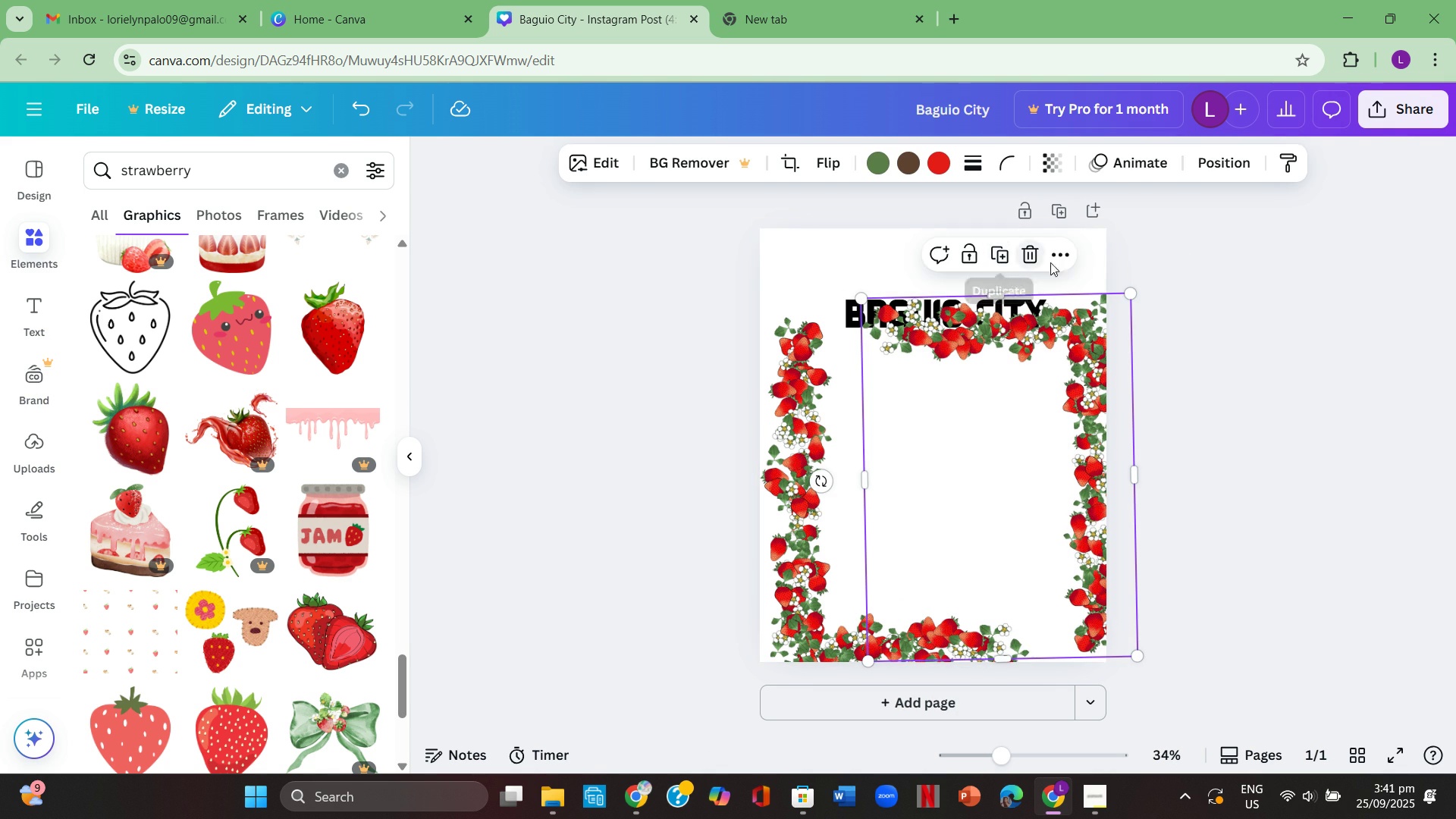 
left_click([1131, 272])
 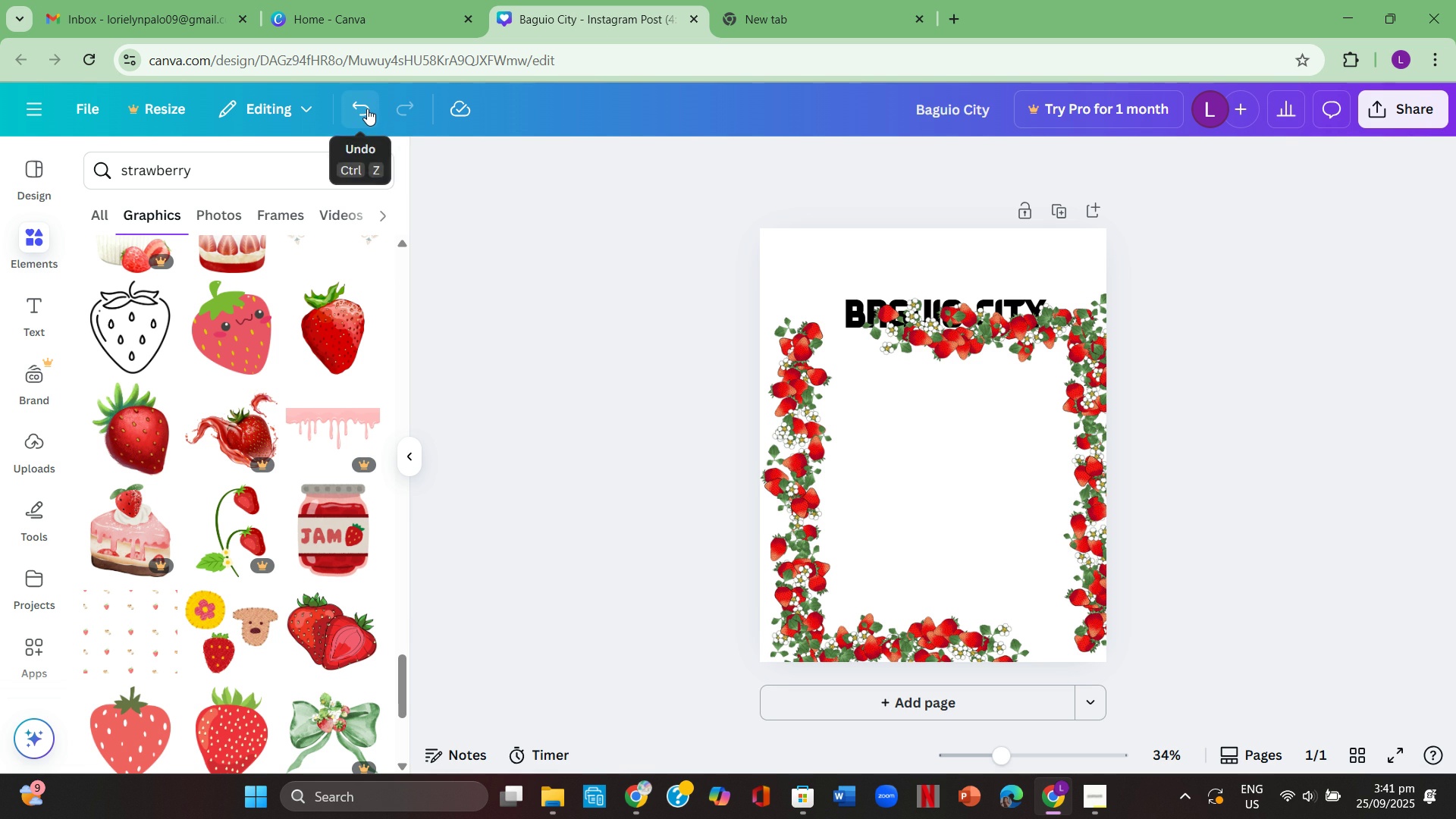 
left_click([367, 108])
 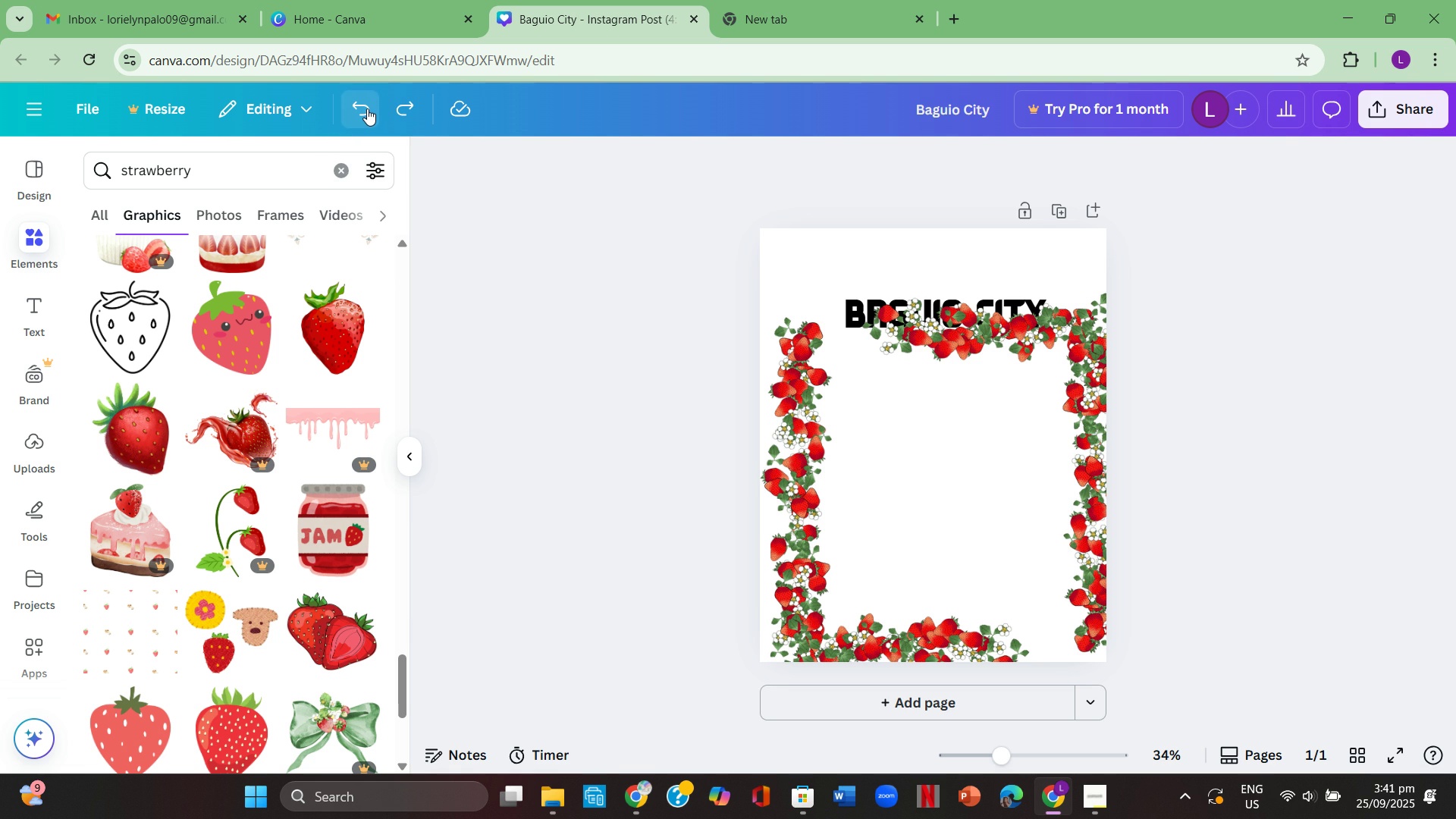 
left_click([367, 108])
 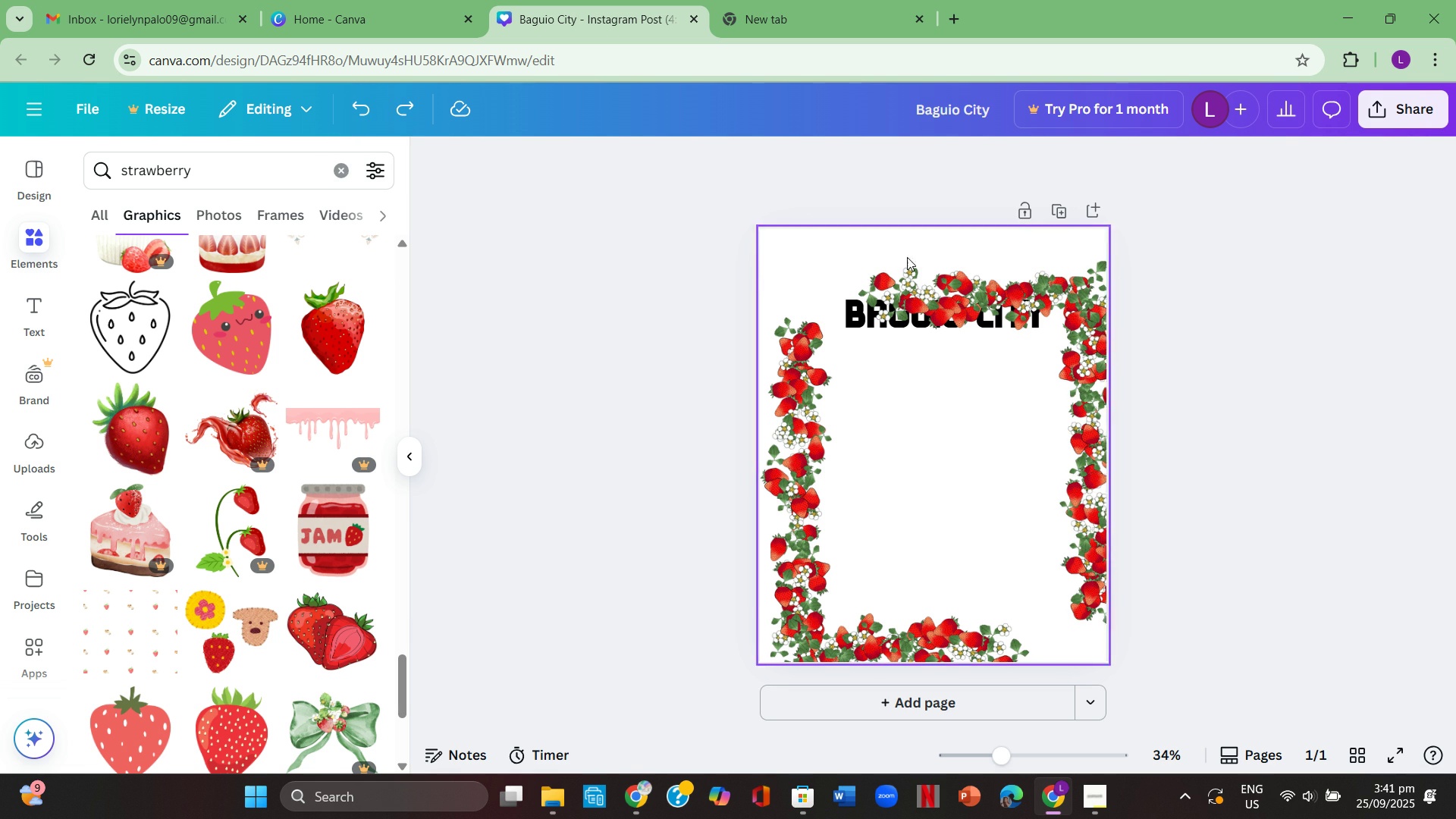 
left_click([976, 311])